 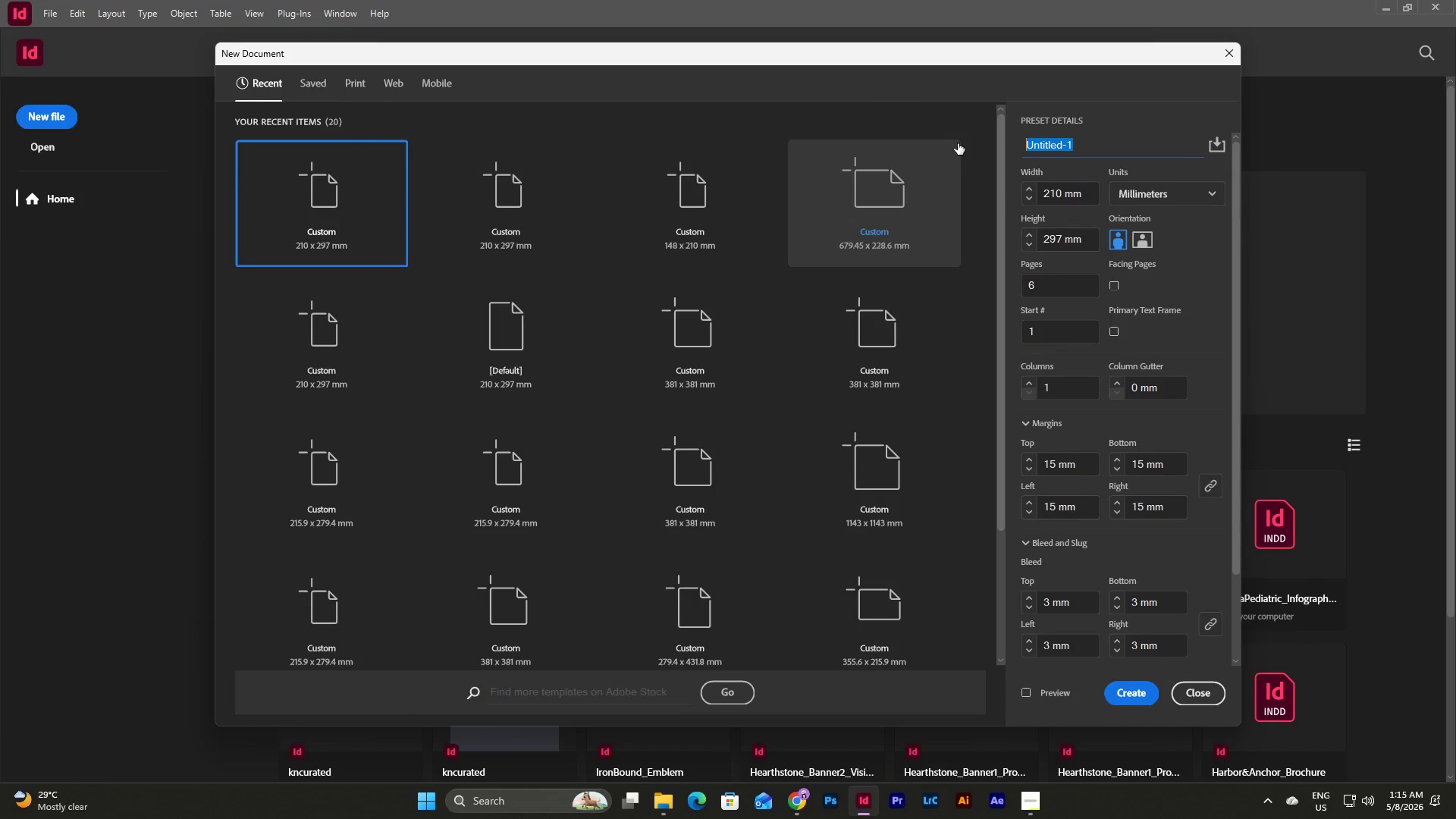 
type(Culture&Crumb))
key(Backspace)
type(_Postr)
 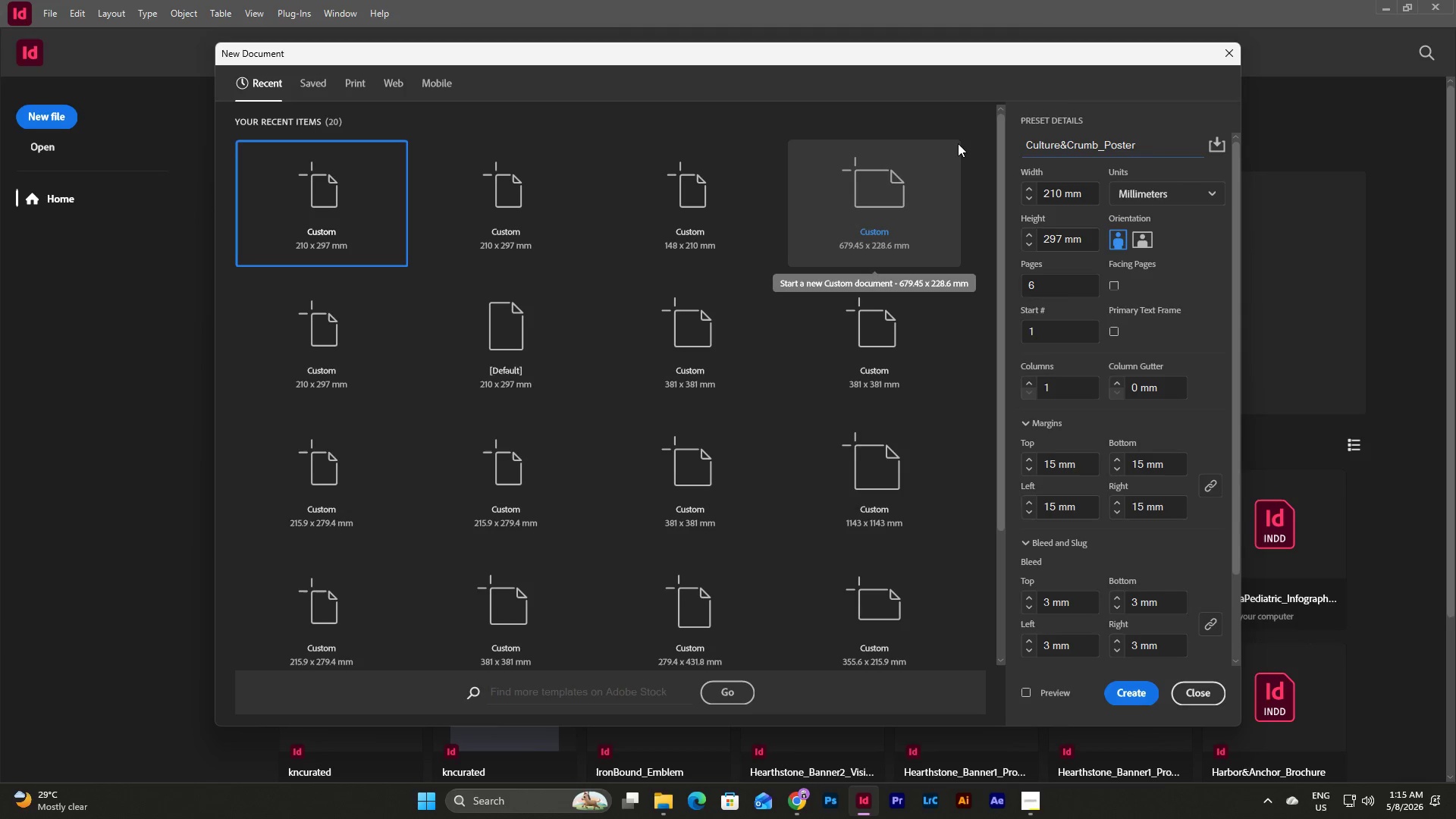 
 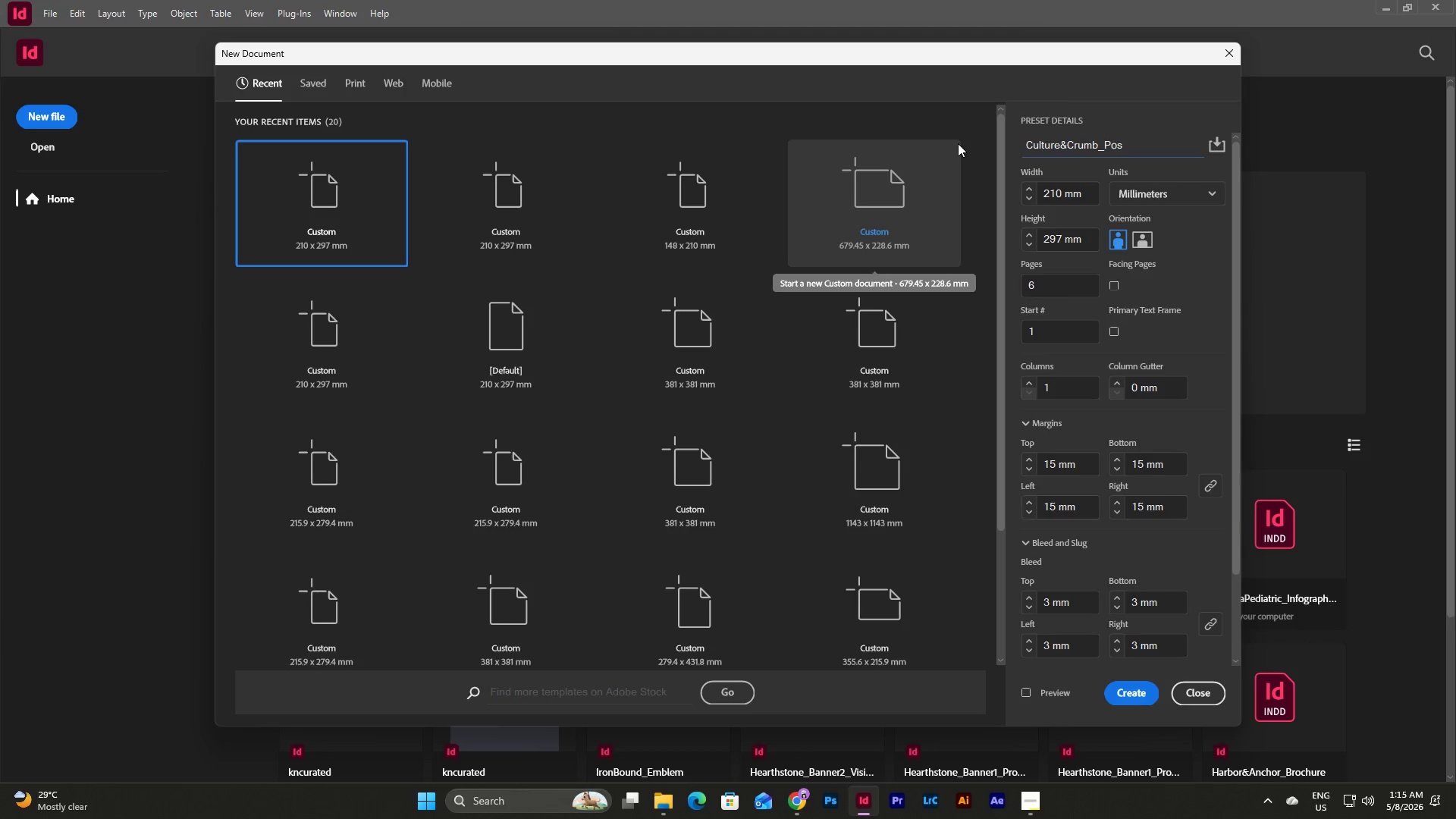 
hold_key(key=E, duration=0.33)
 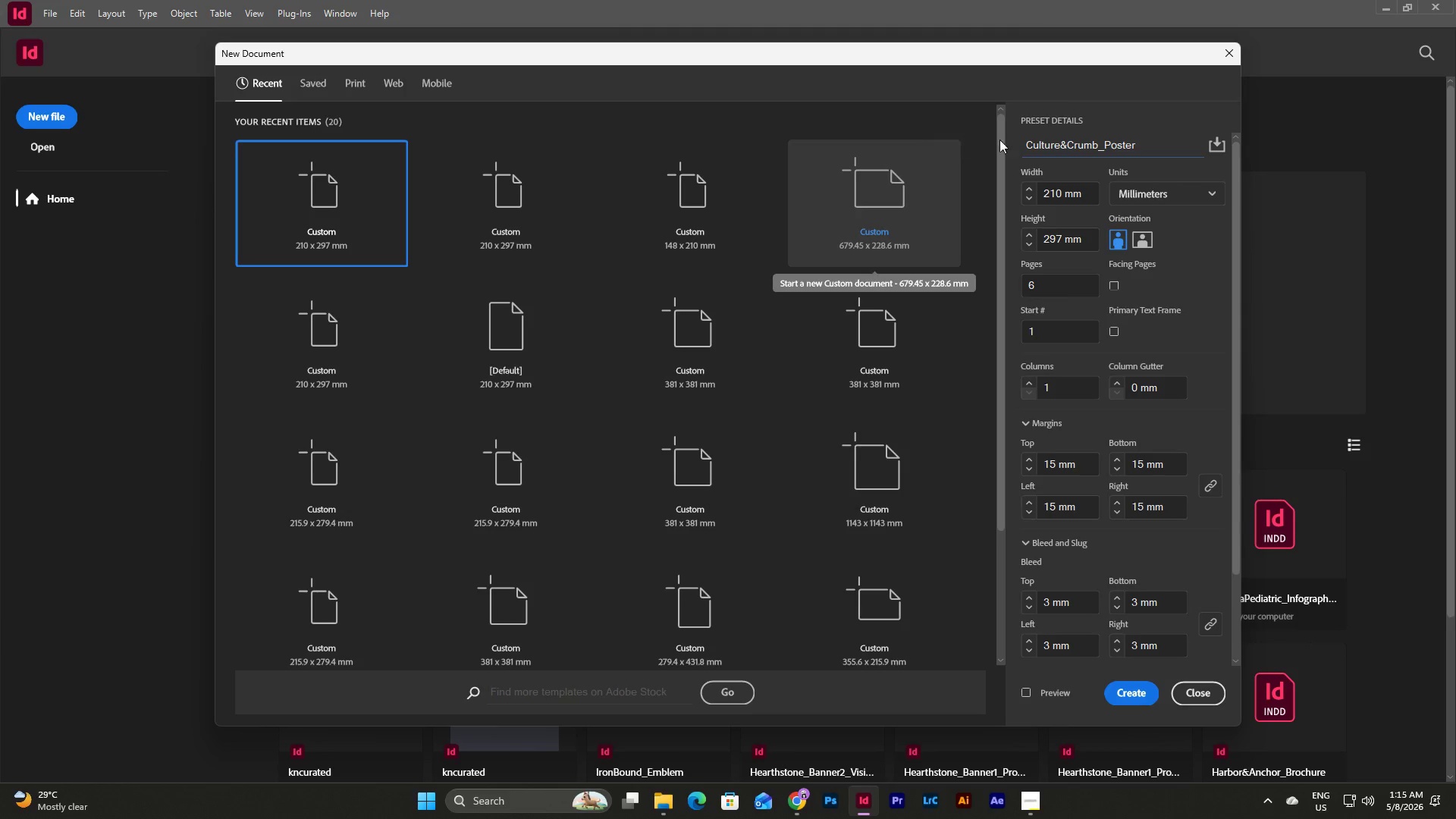 
left_click([1164, 198])
 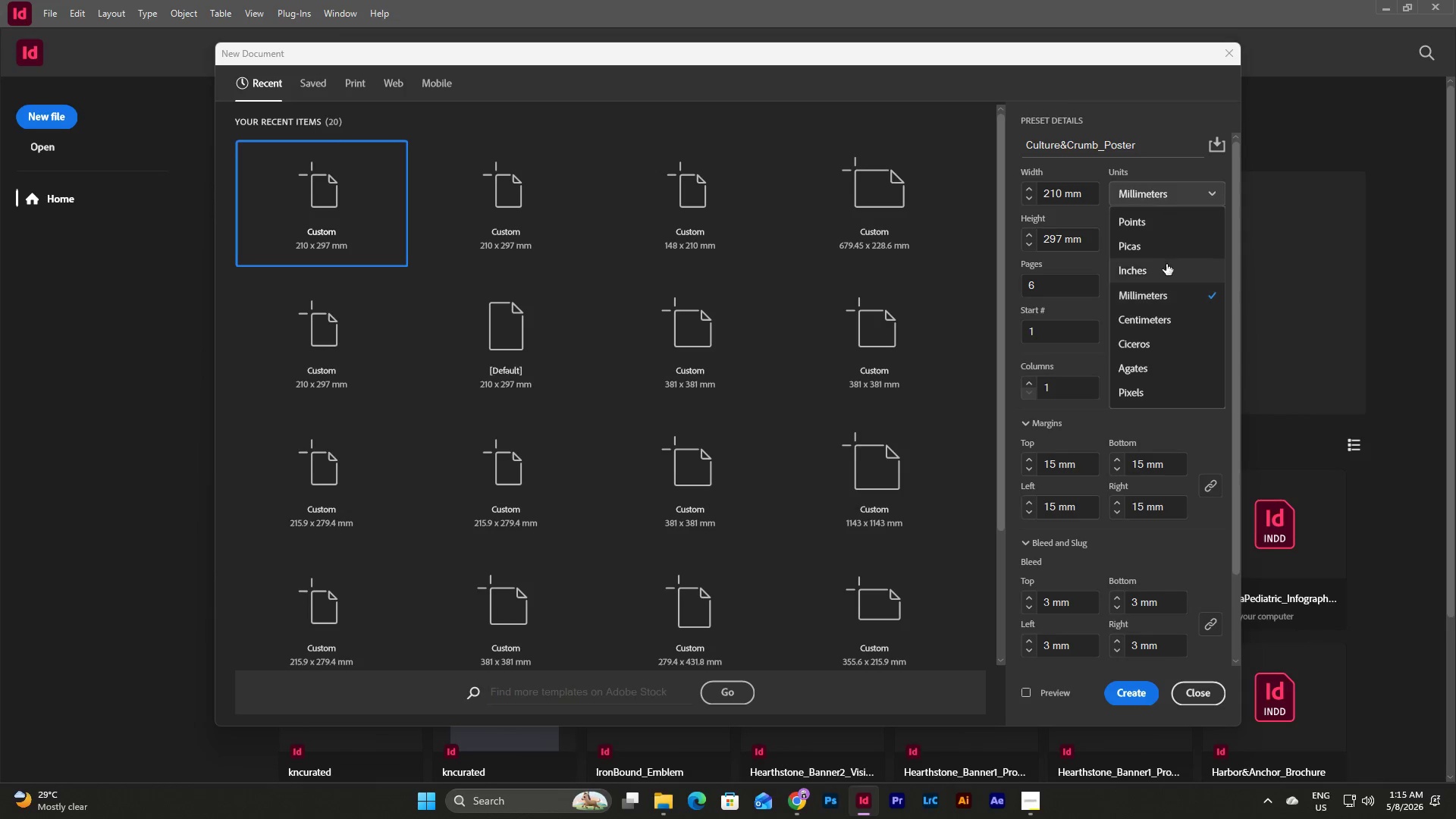 
left_click([1165, 276])
 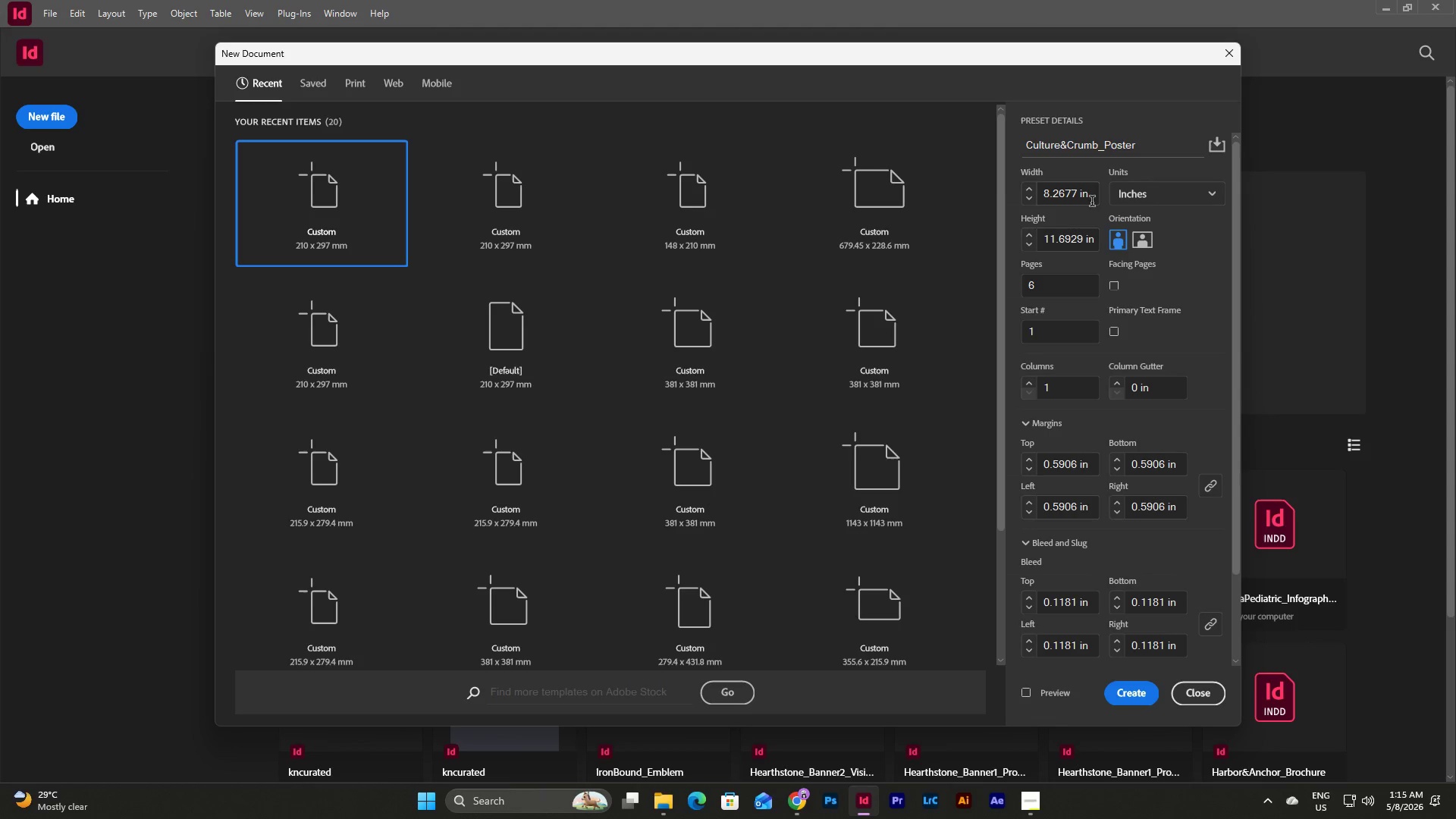 
left_click_drag(start_coordinate=[1092, 196], to_coordinate=[987, 187])
 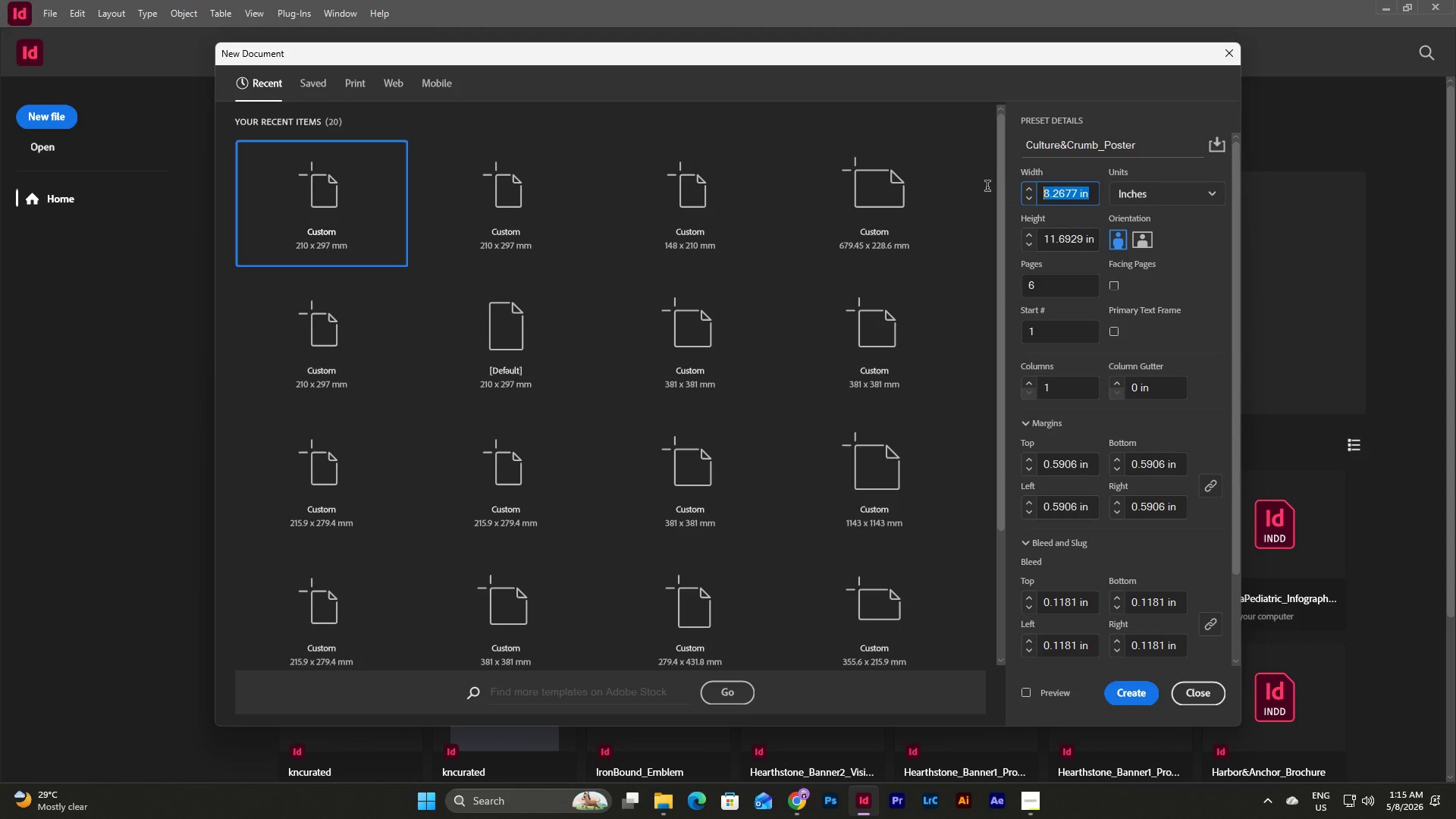 
key(Numpad1)
 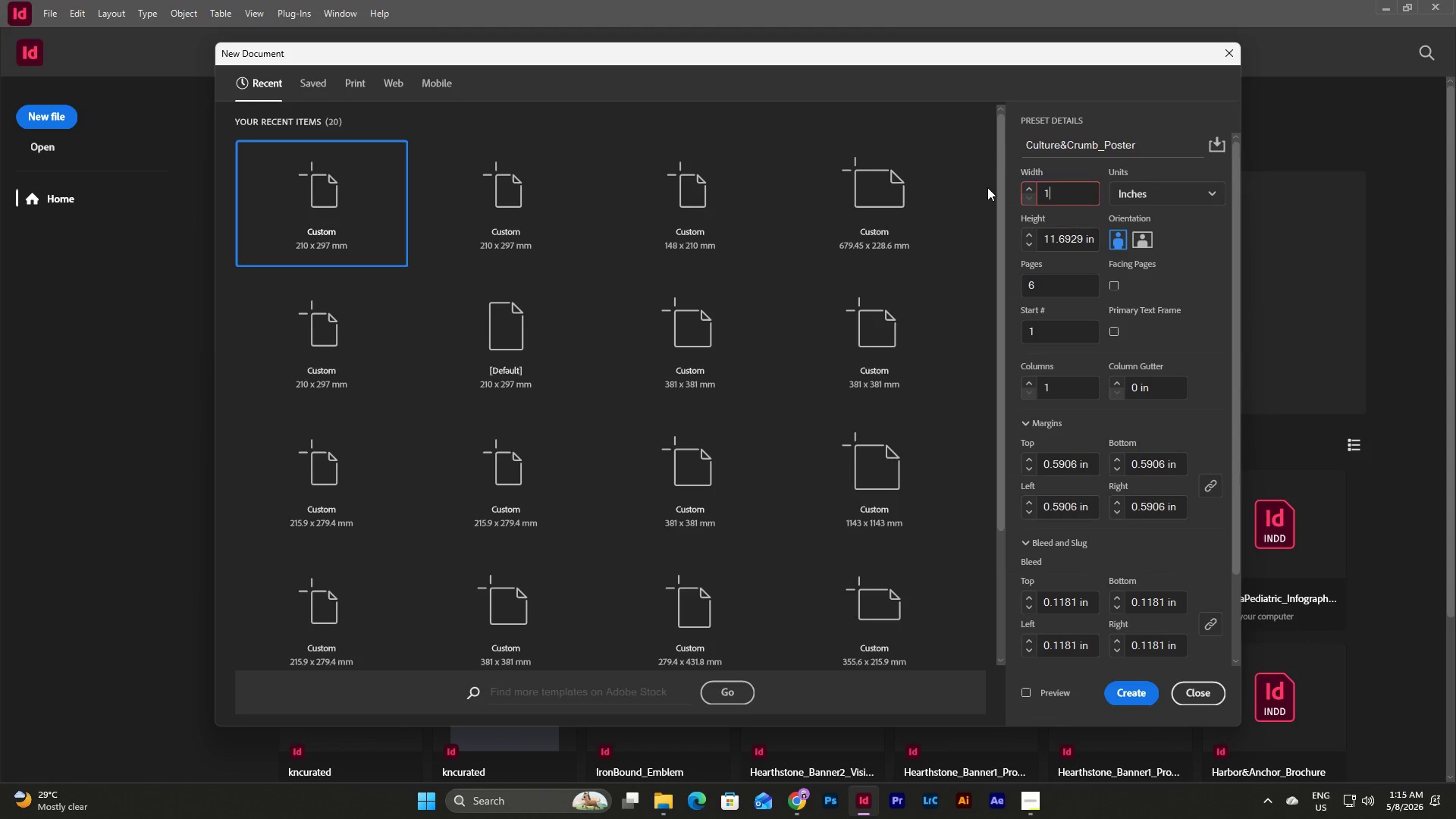 
key(Numpad8)
 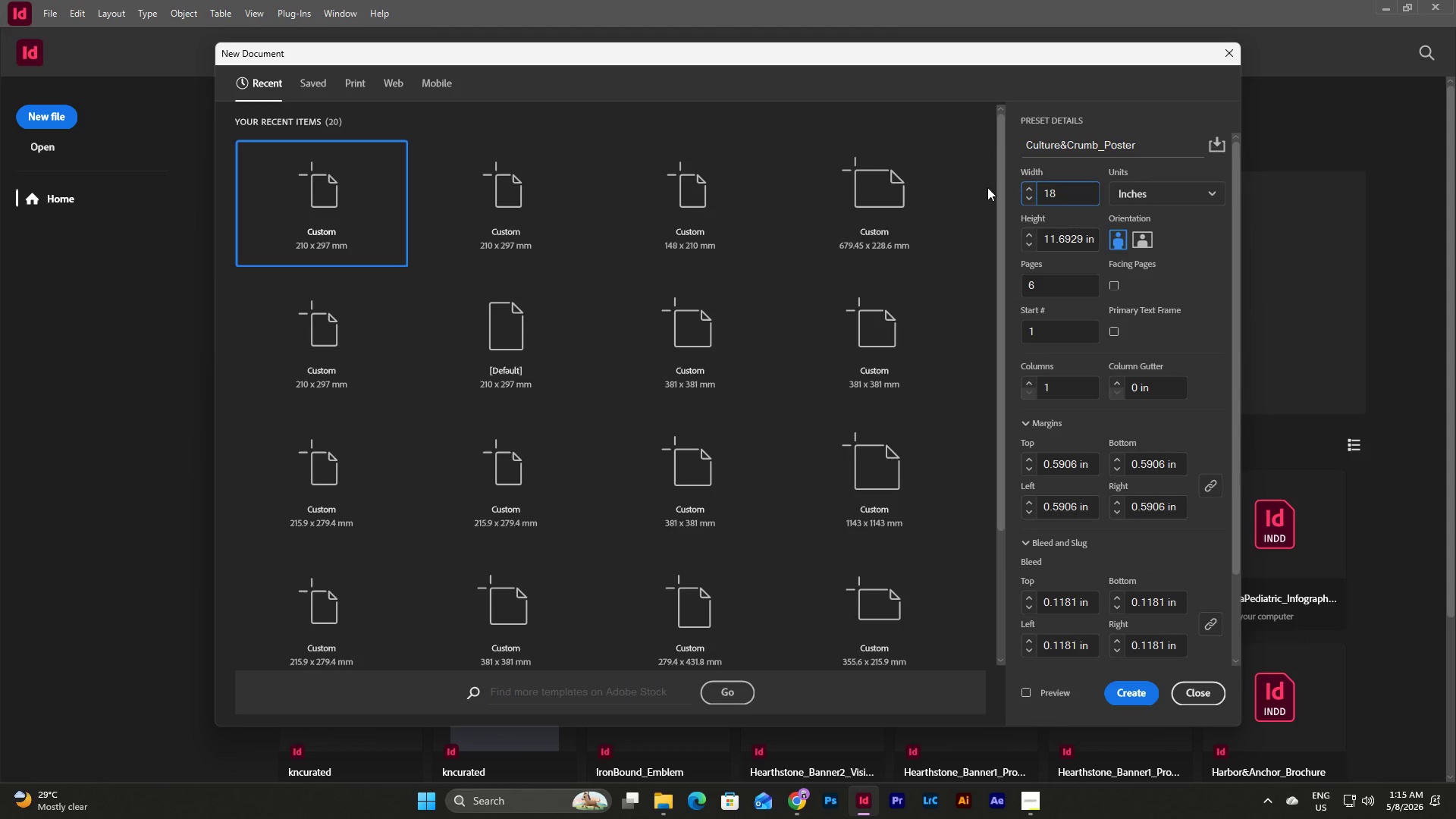 
key(Tab)
 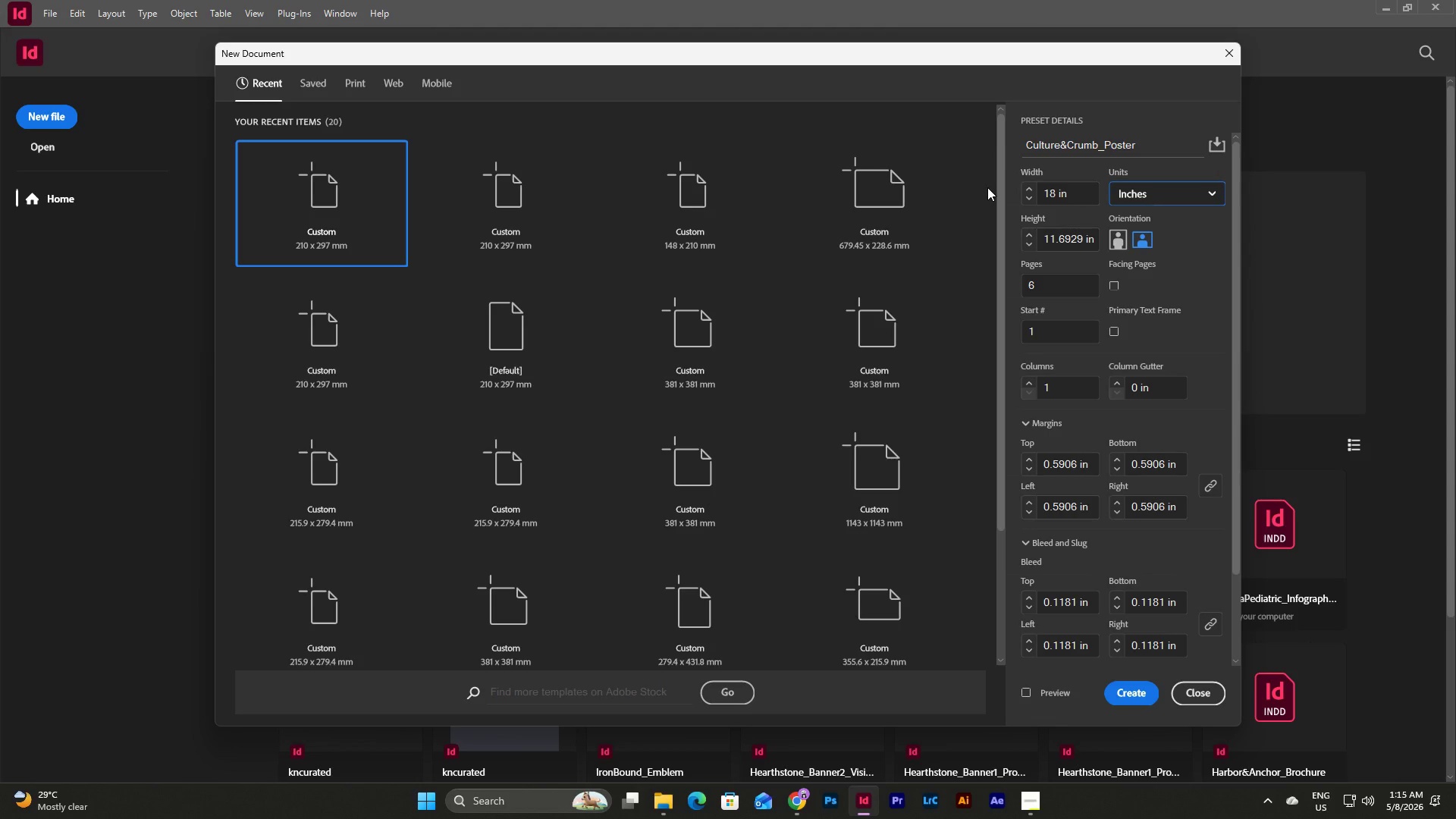 
key(Tab)
 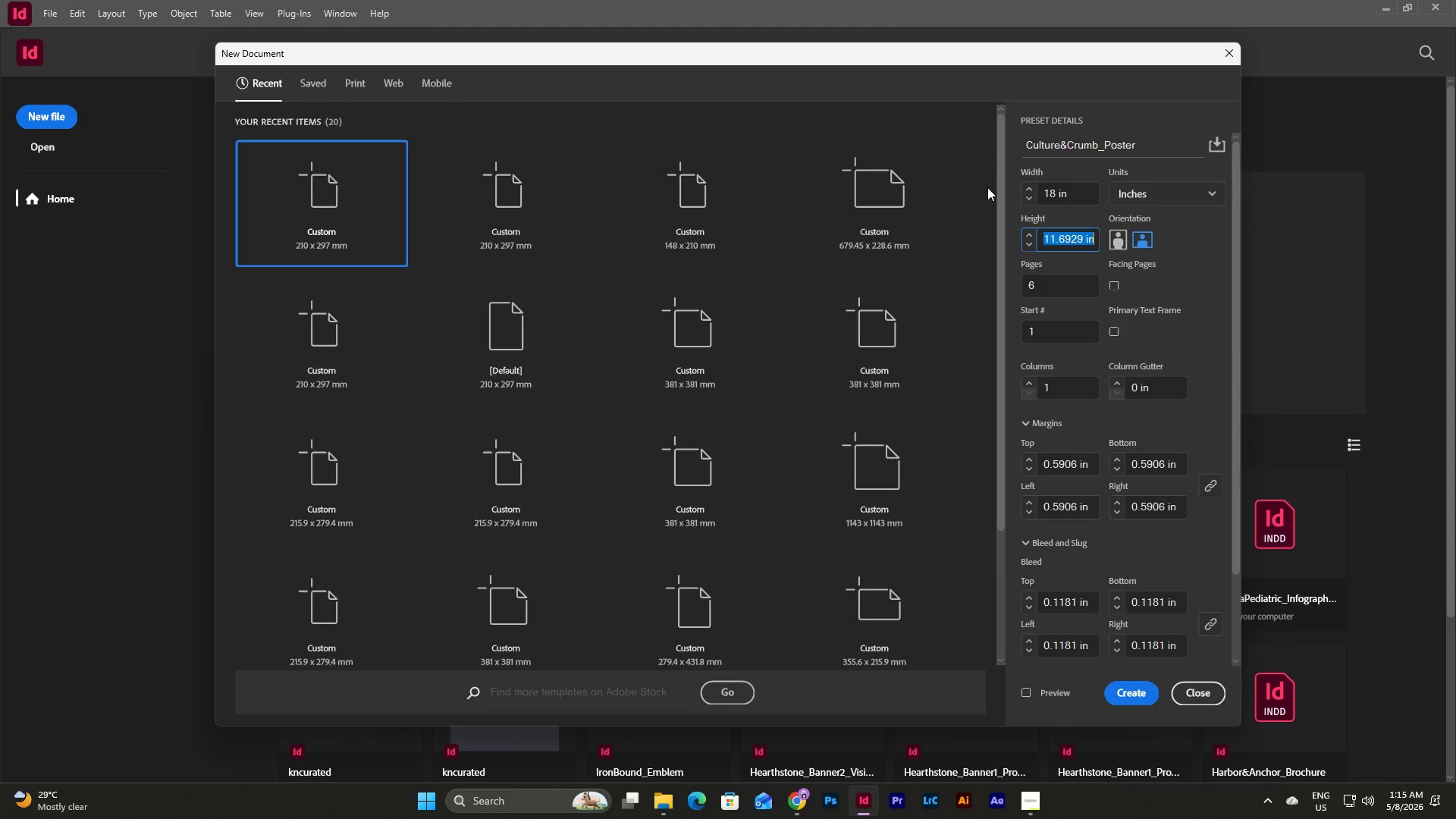 
key(Numpad2)
 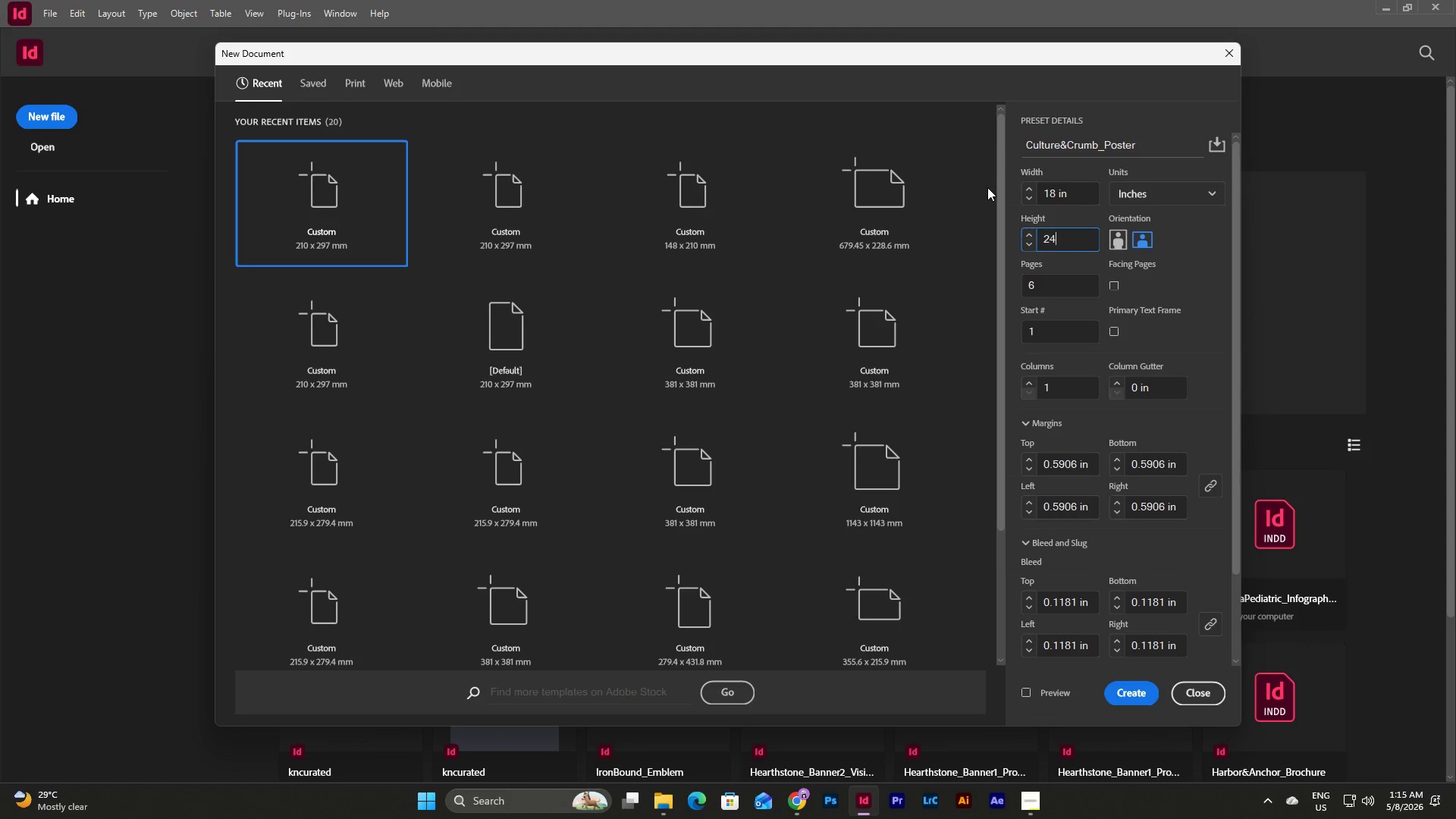 
key(Numpad4)
 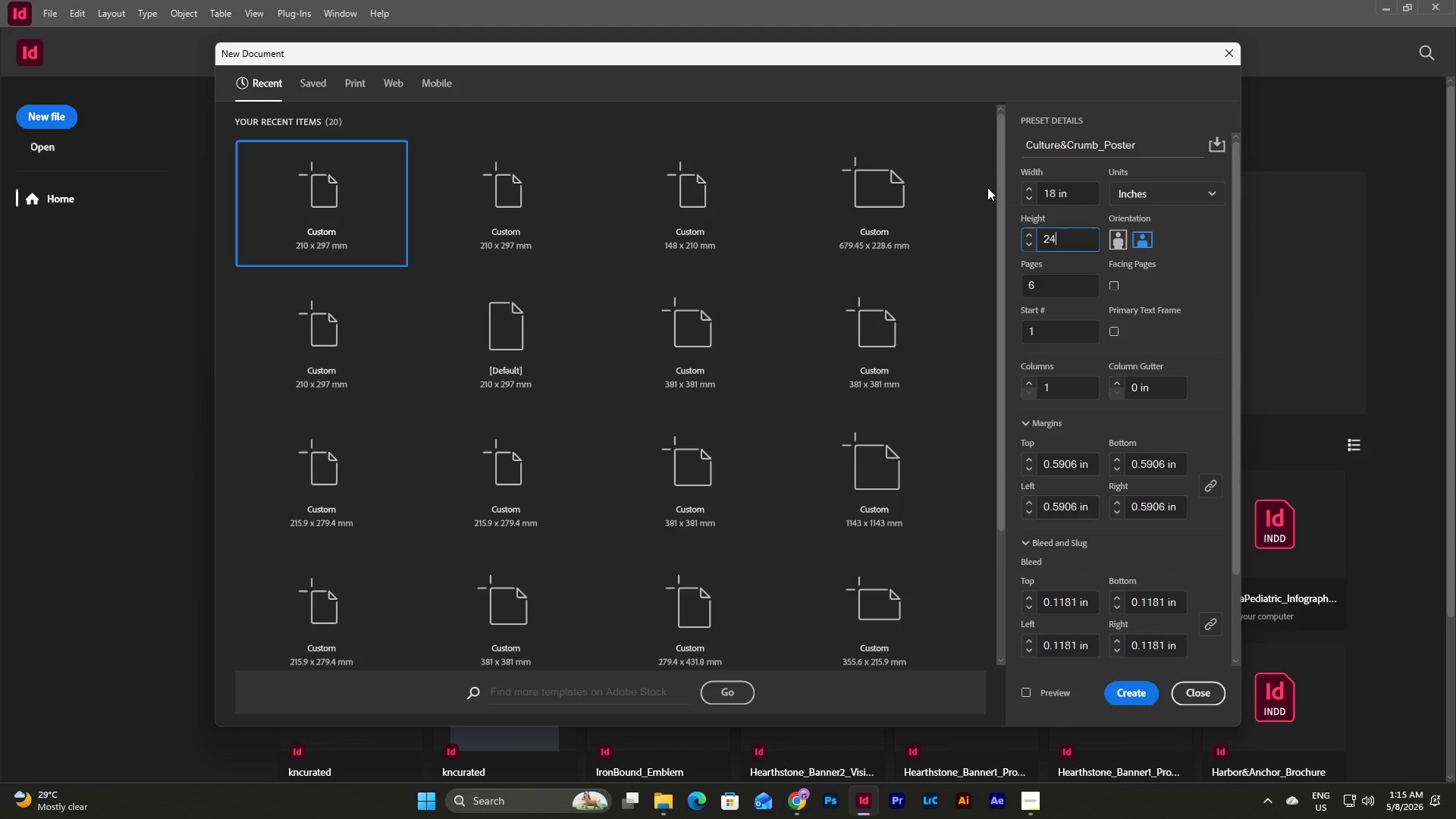 
key(Tab)
 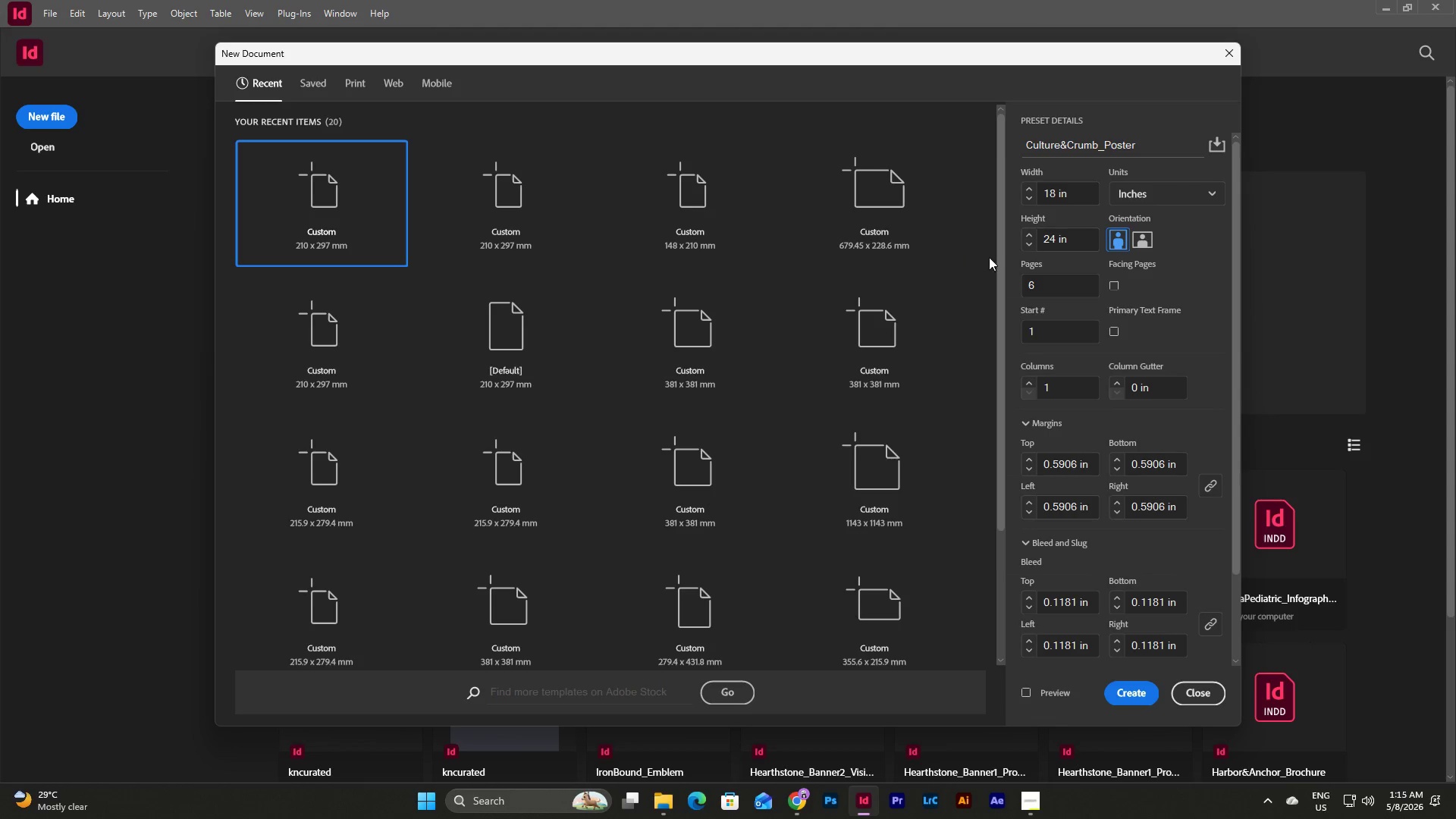 
left_click_drag(start_coordinate=[1047, 284], to_coordinate=[1009, 284])
 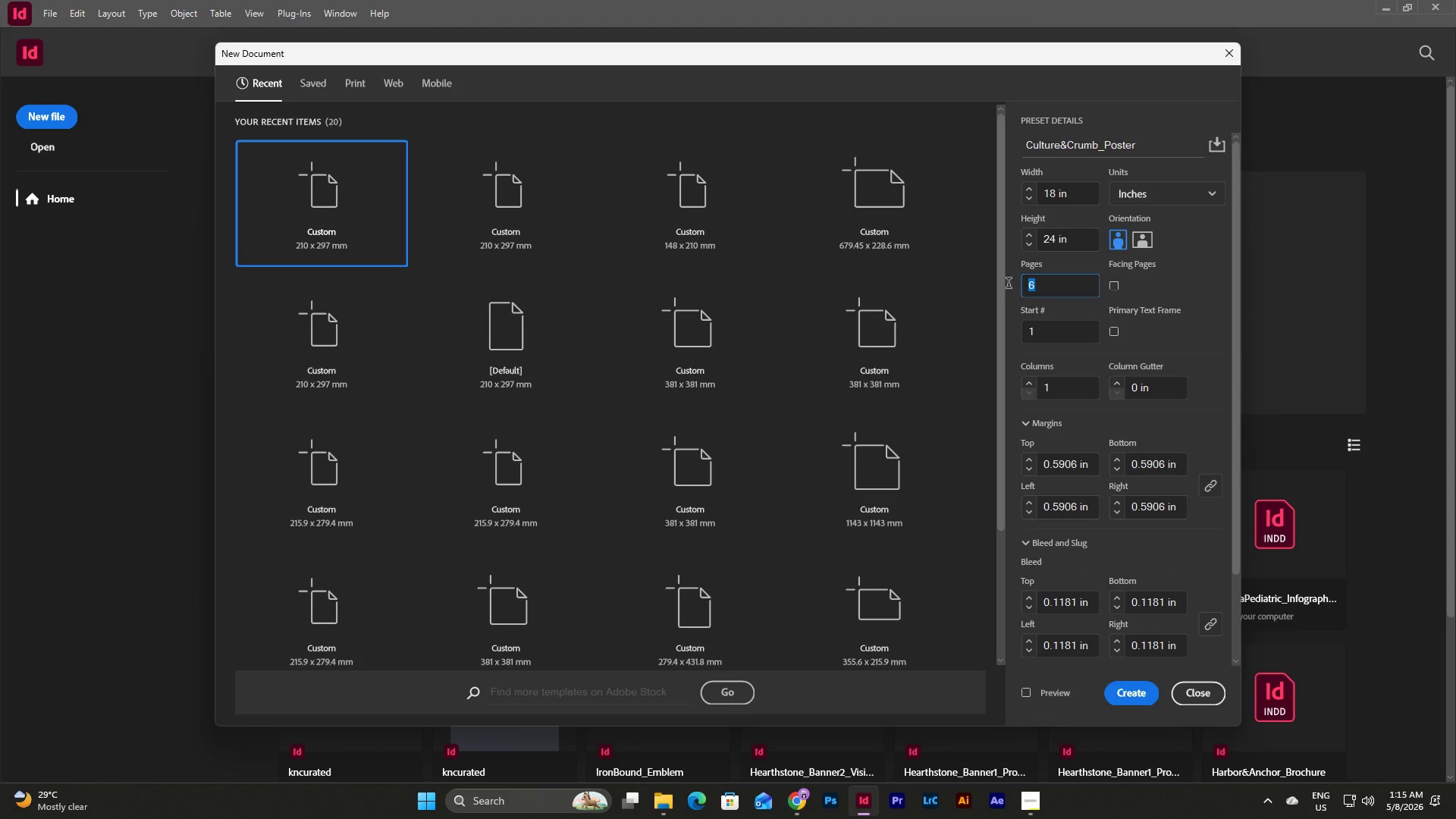 
key(Numpad3)
 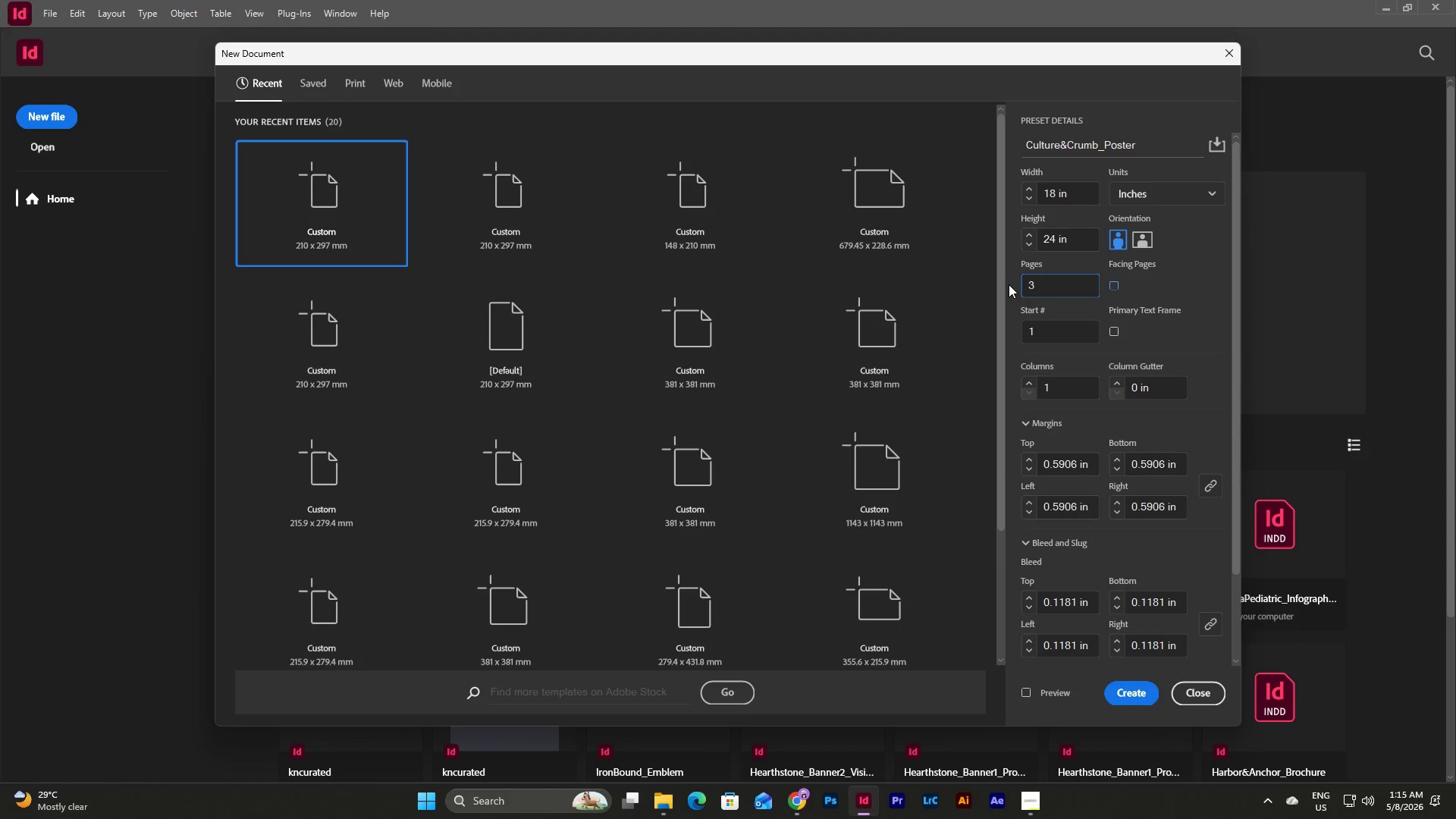 
key(Tab)
 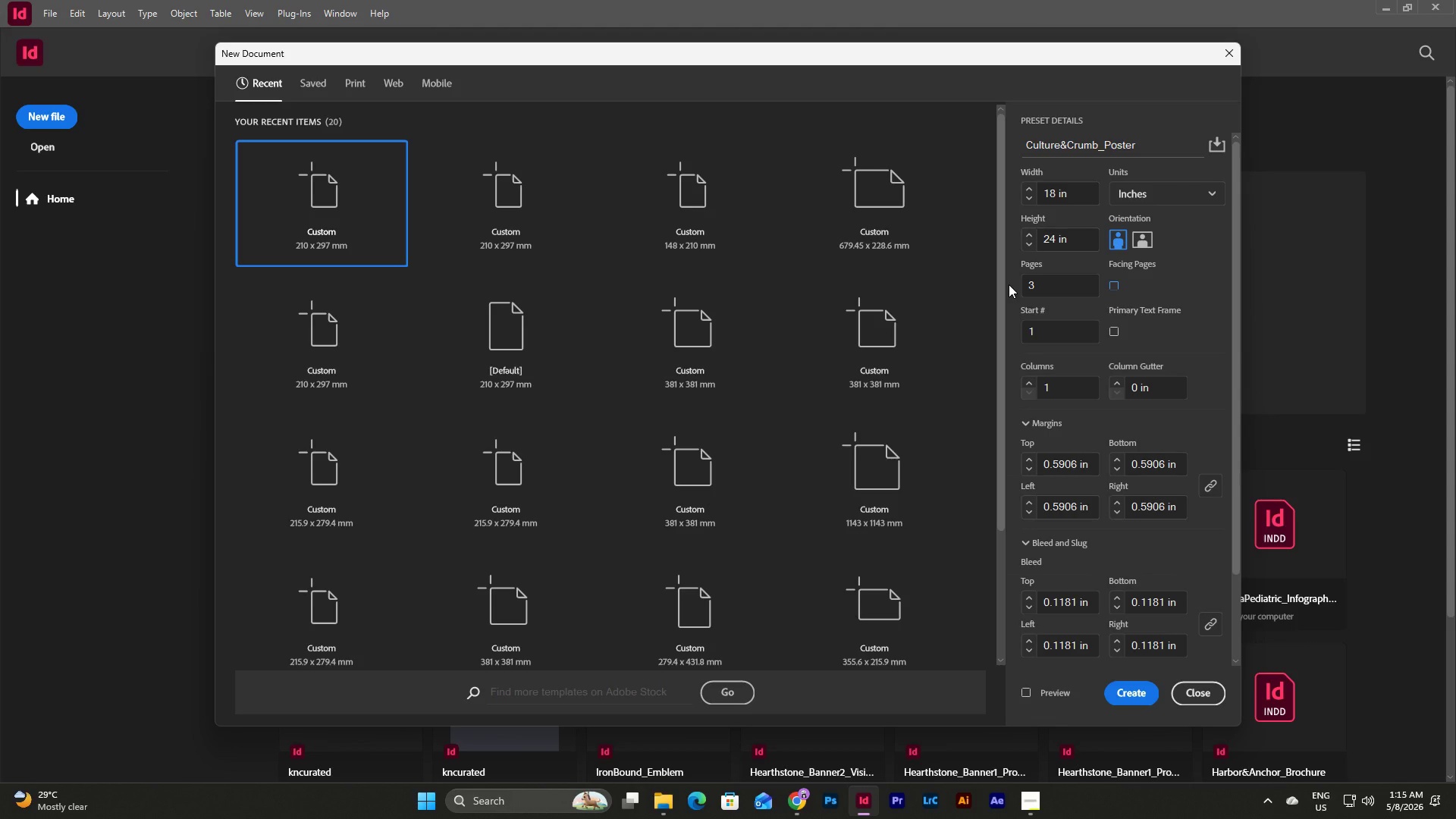 
wait(7.36)
 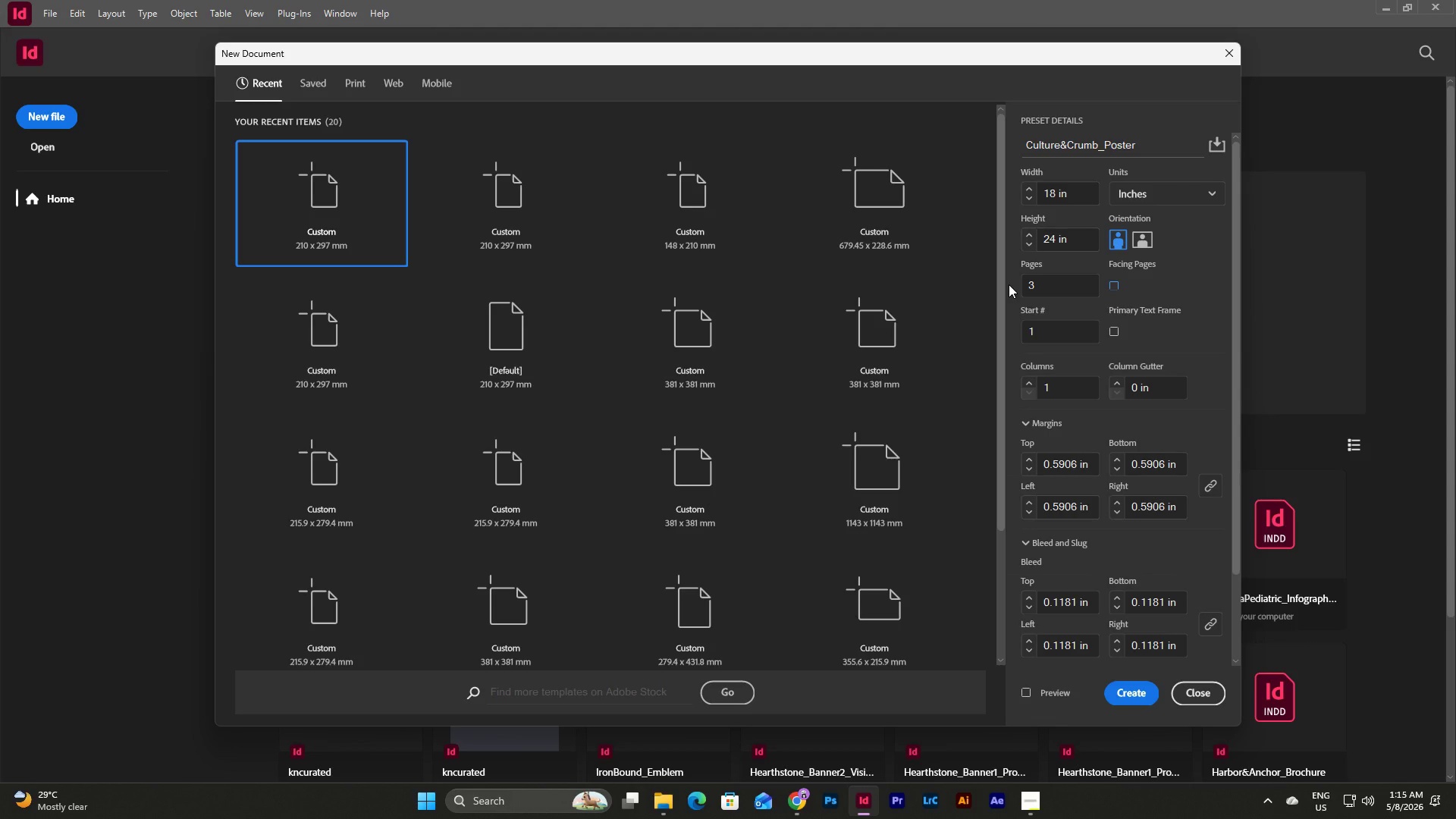 
left_click([1066, 290])
 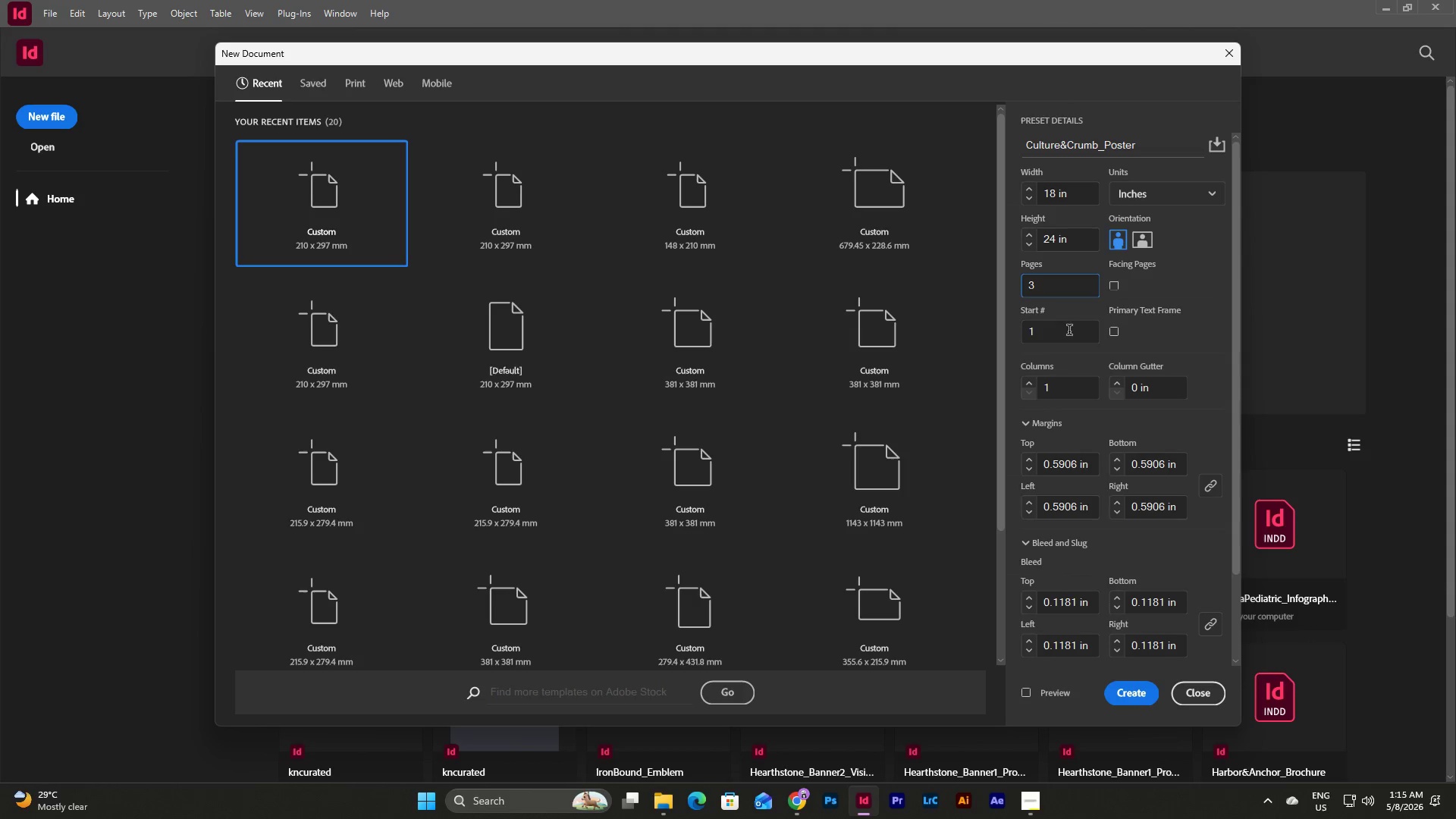 
left_click([1072, 393])
 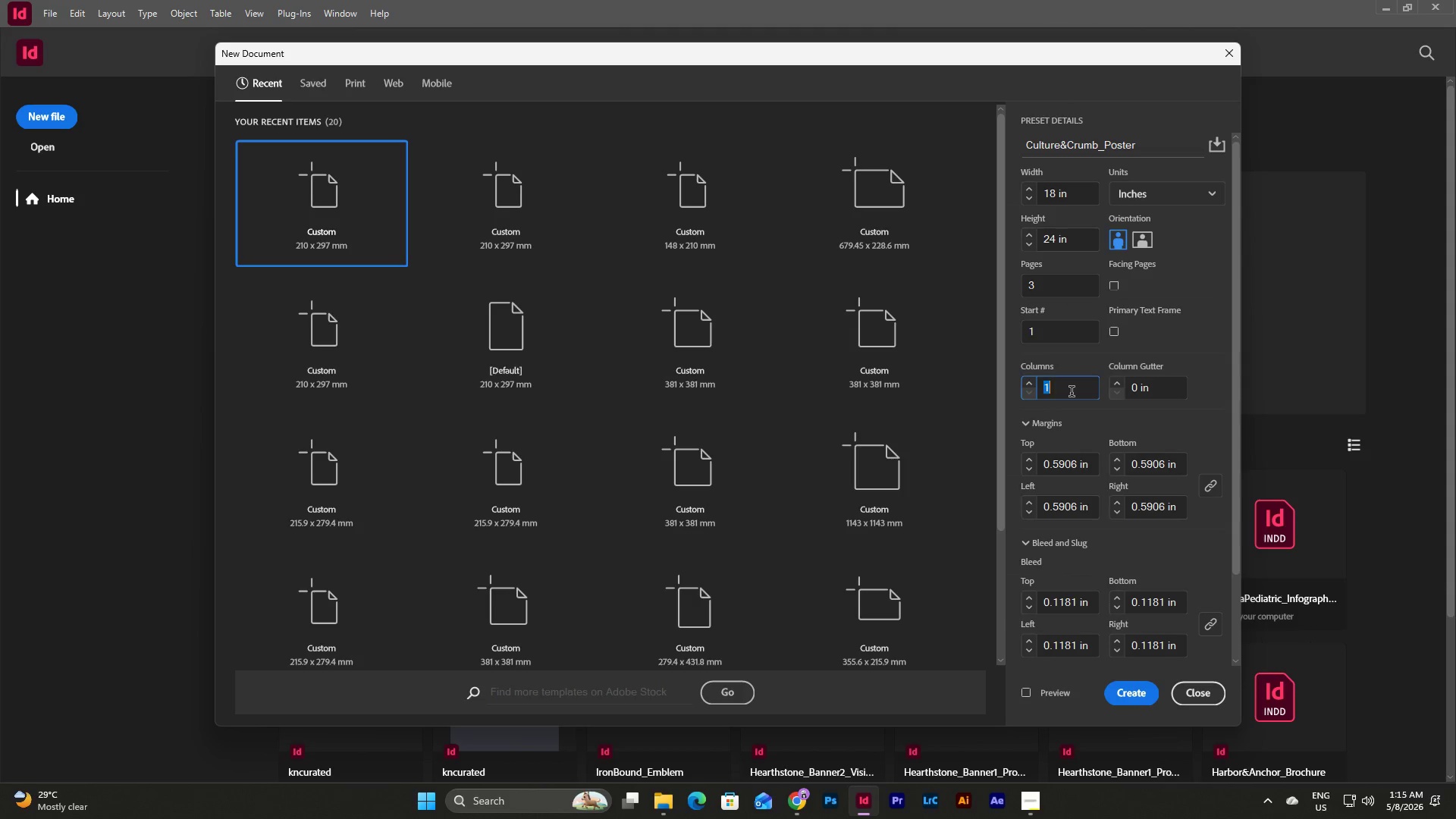 
left_click_drag(start_coordinate=[1072, 393], to_coordinate=[1012, 391])
 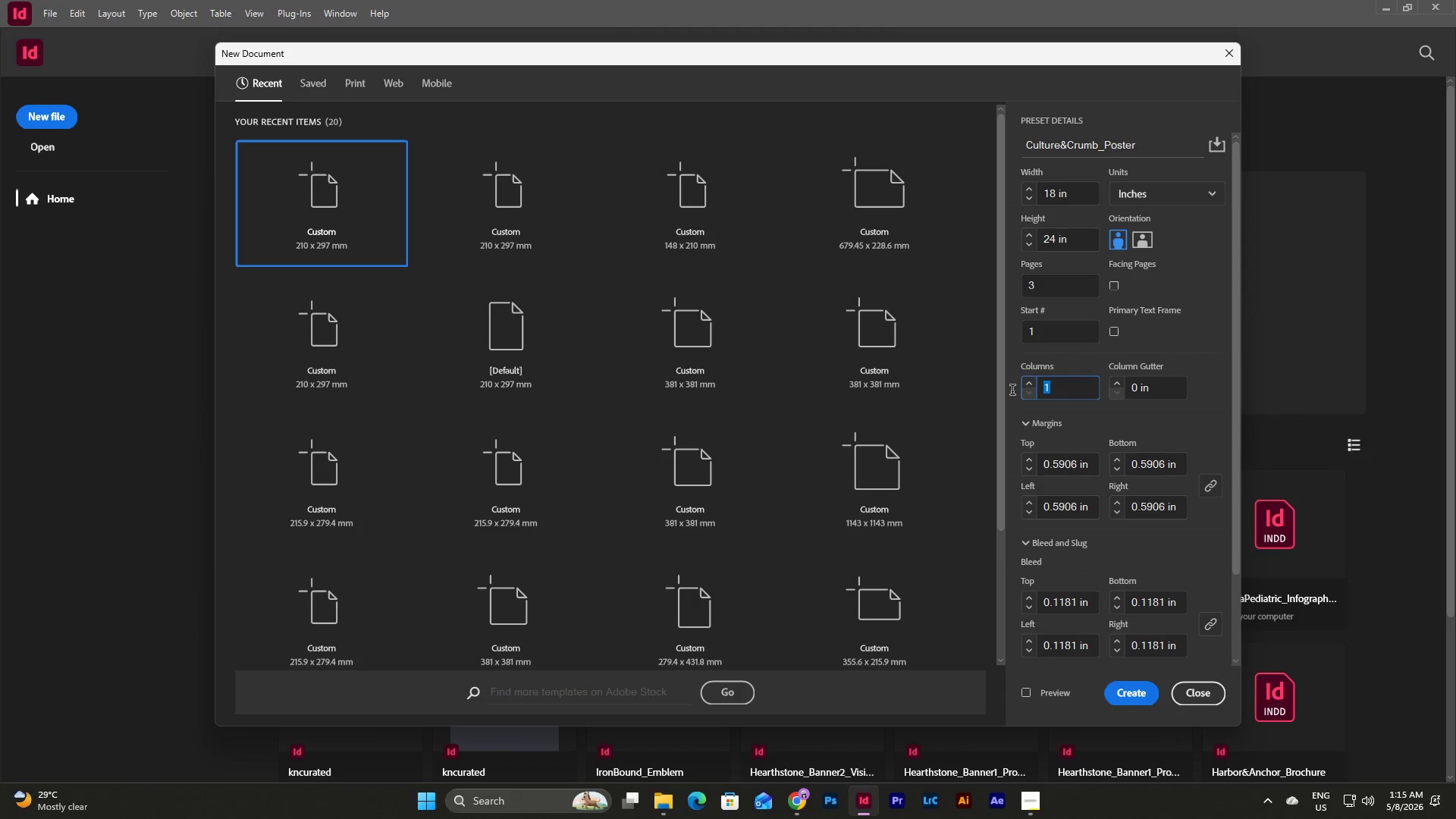 
key(Numpad6)
 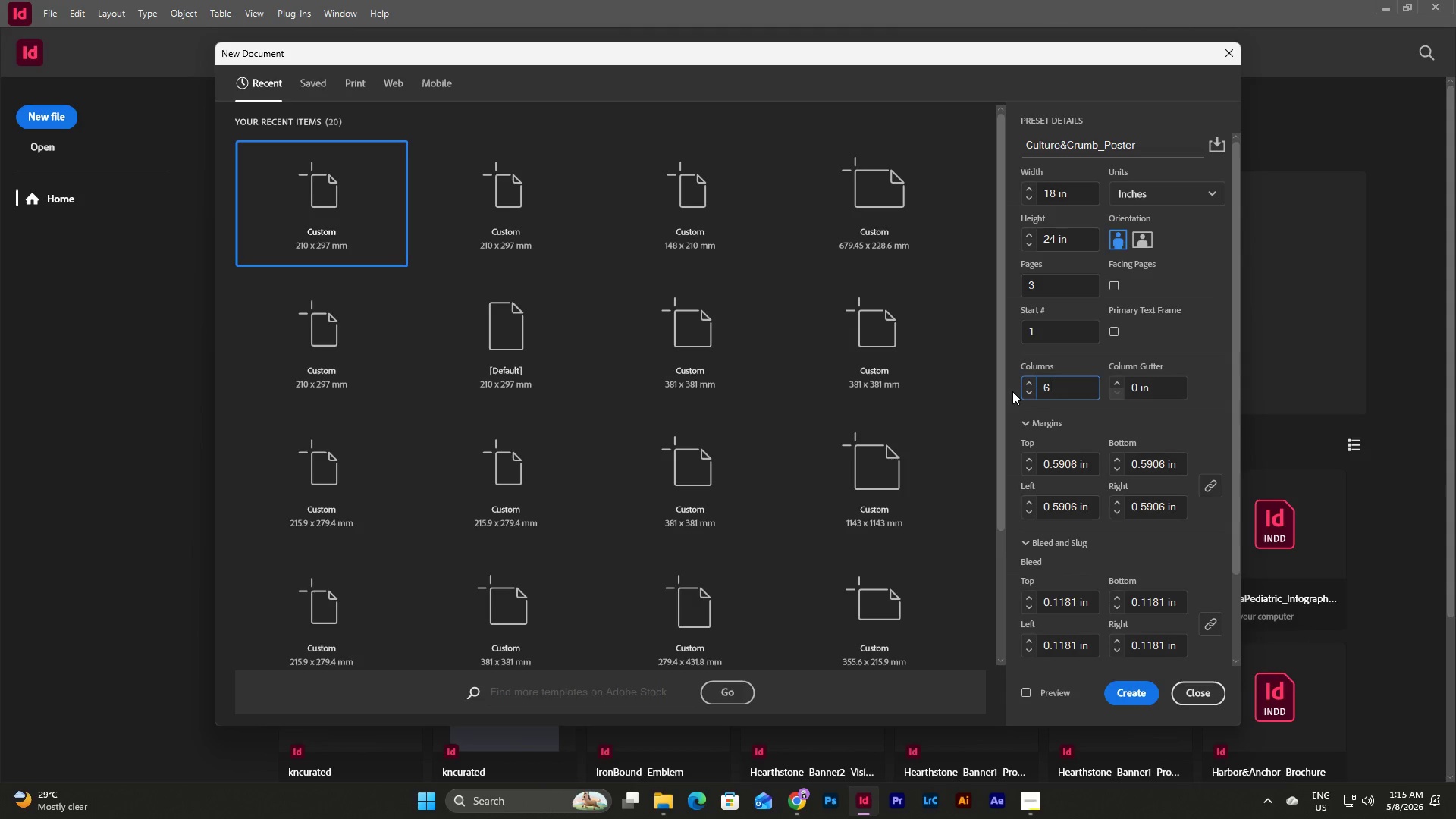 
key(Tab)
 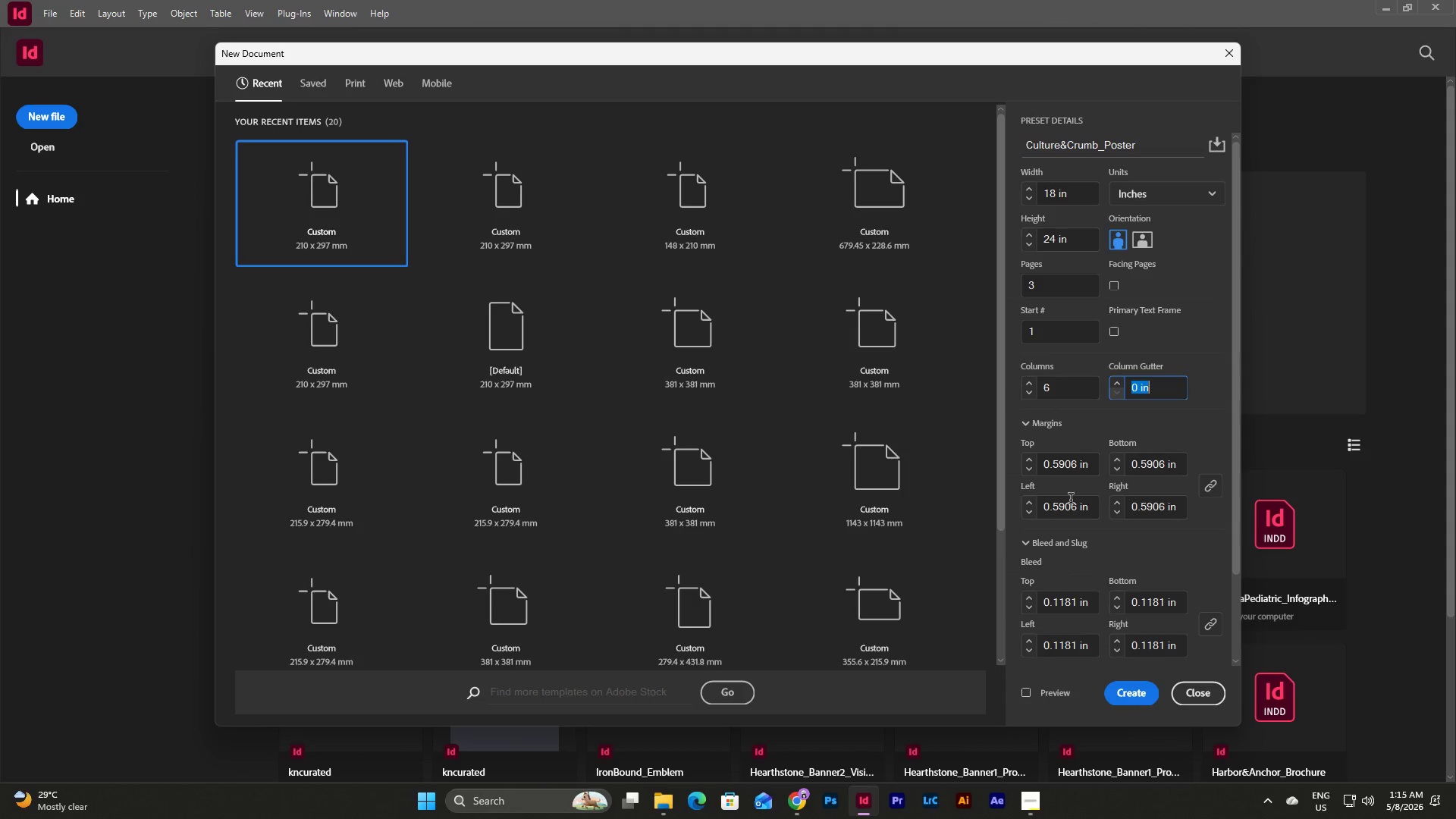 
left_click([1042, 805])